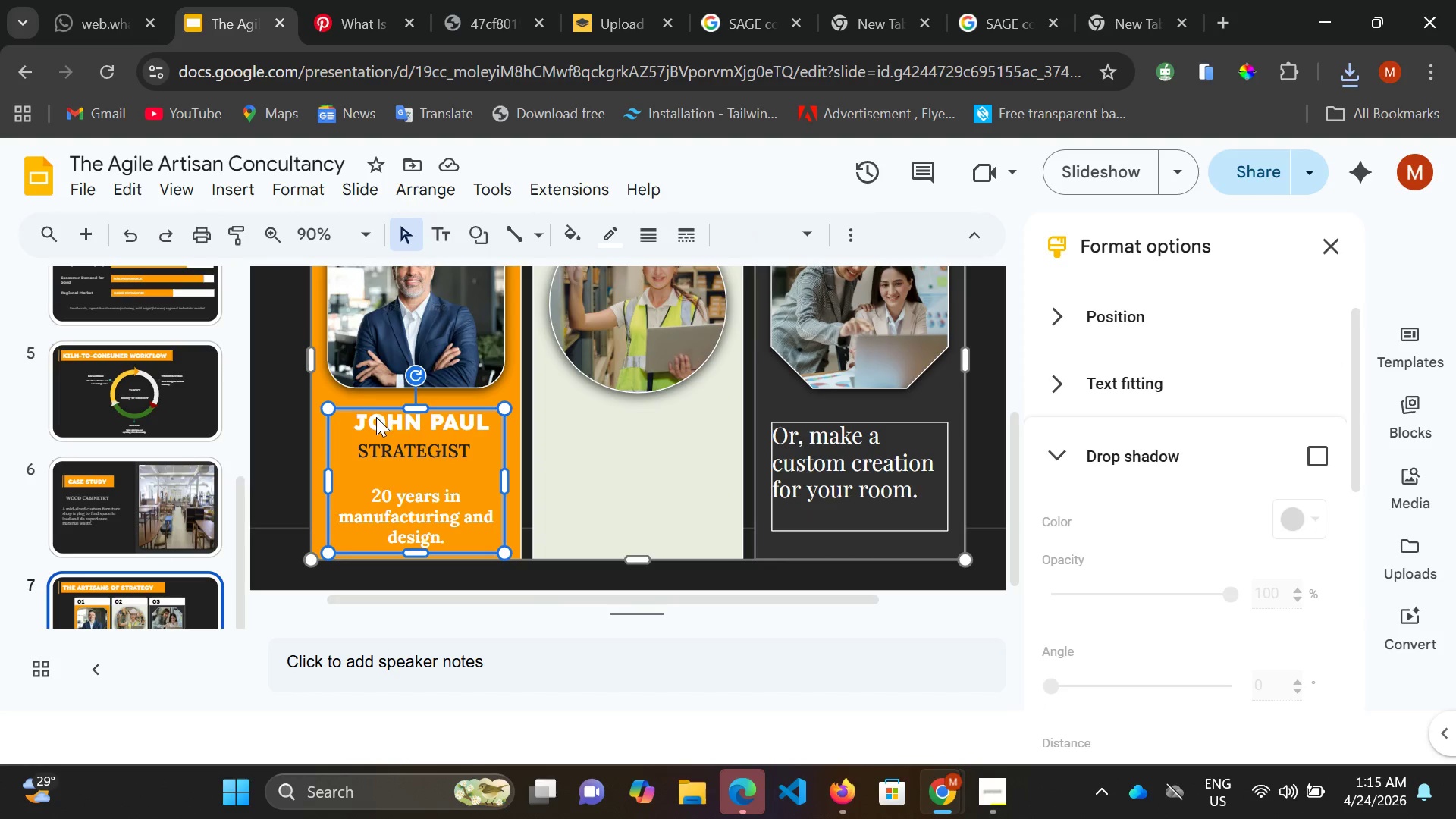 
hold_key(key=ShiftLeft, duration=0.42)
left_click([376, 417])
 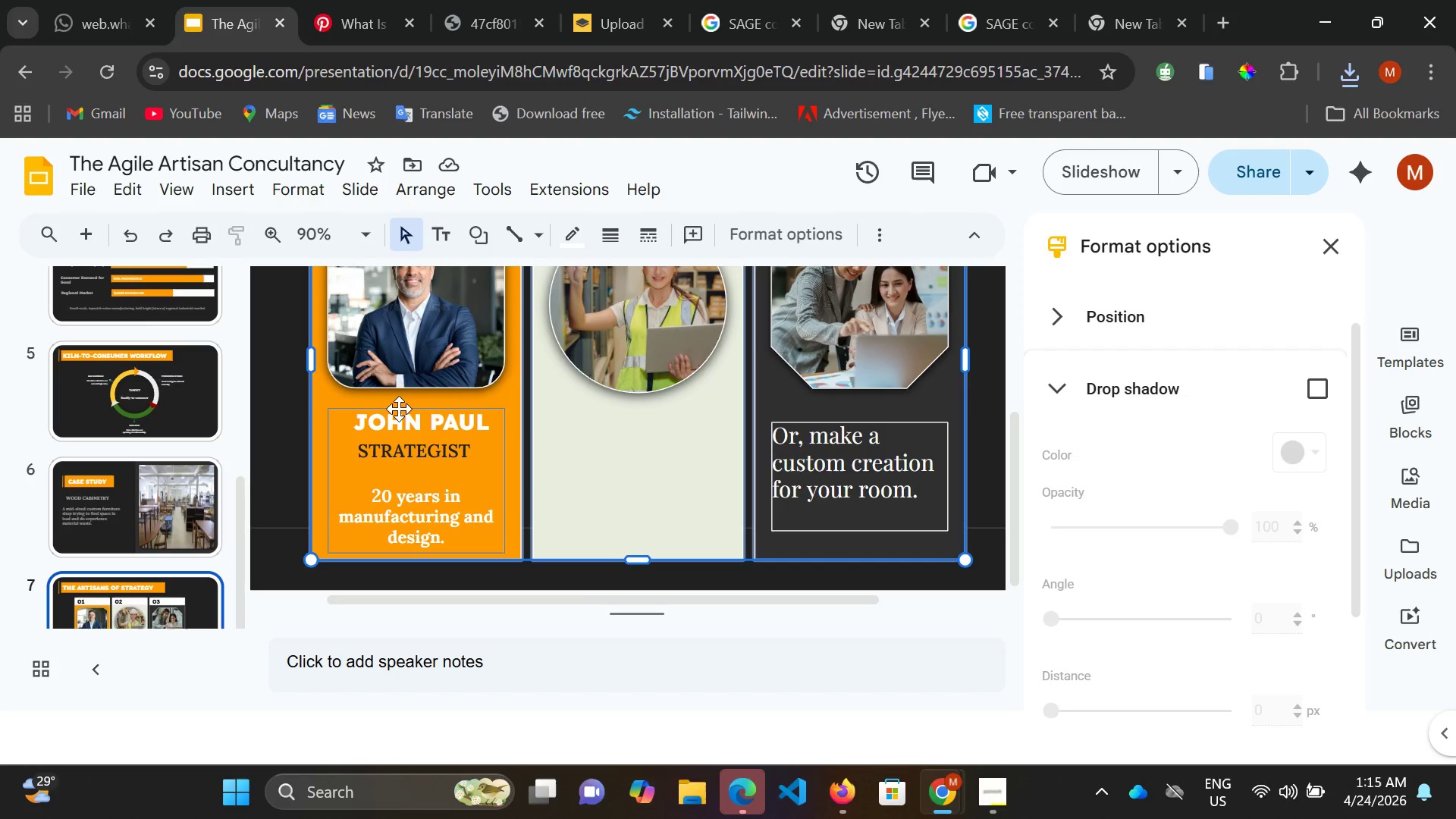 
left_click([399, 409])
 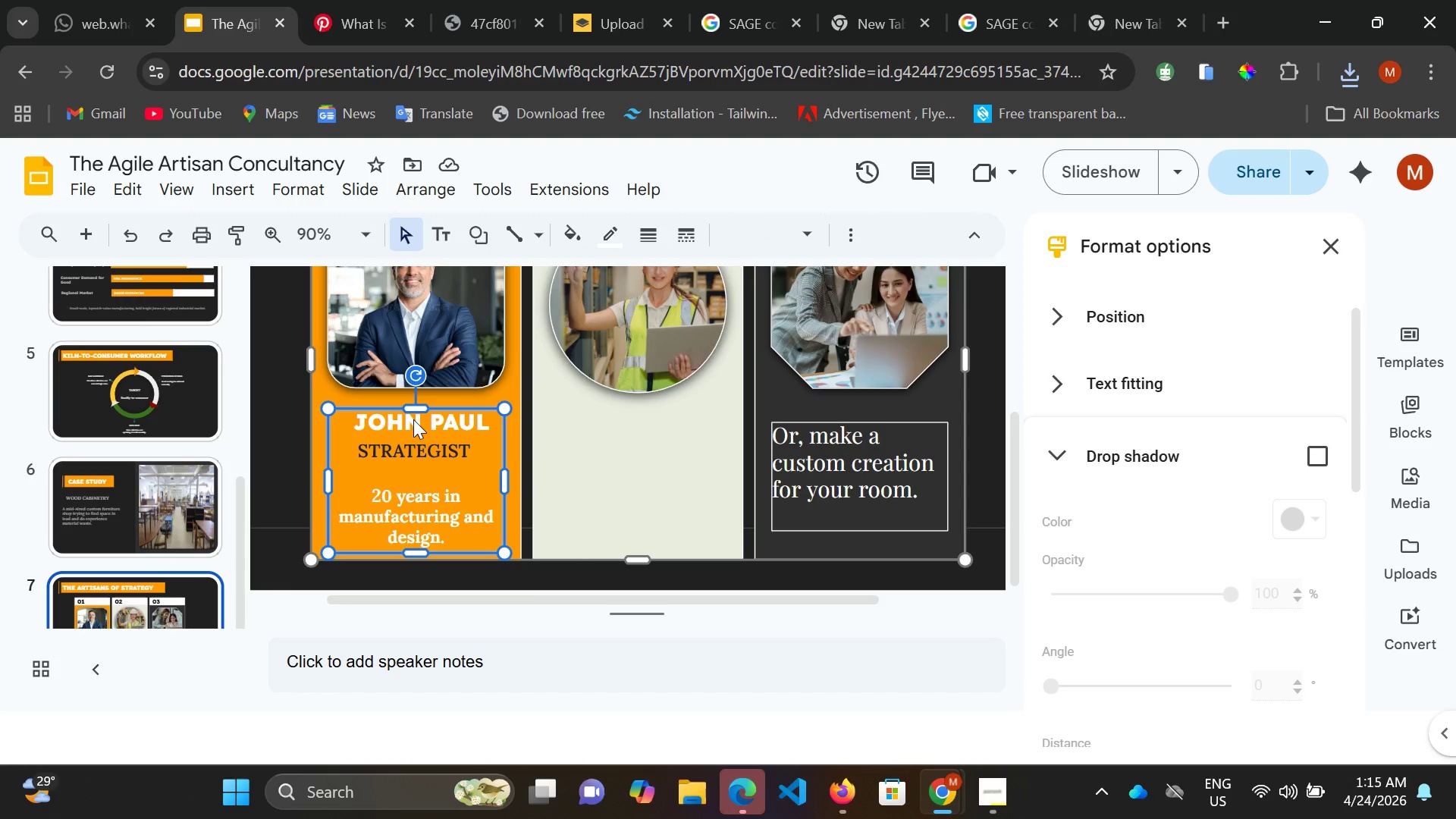 
key(Control+C)
 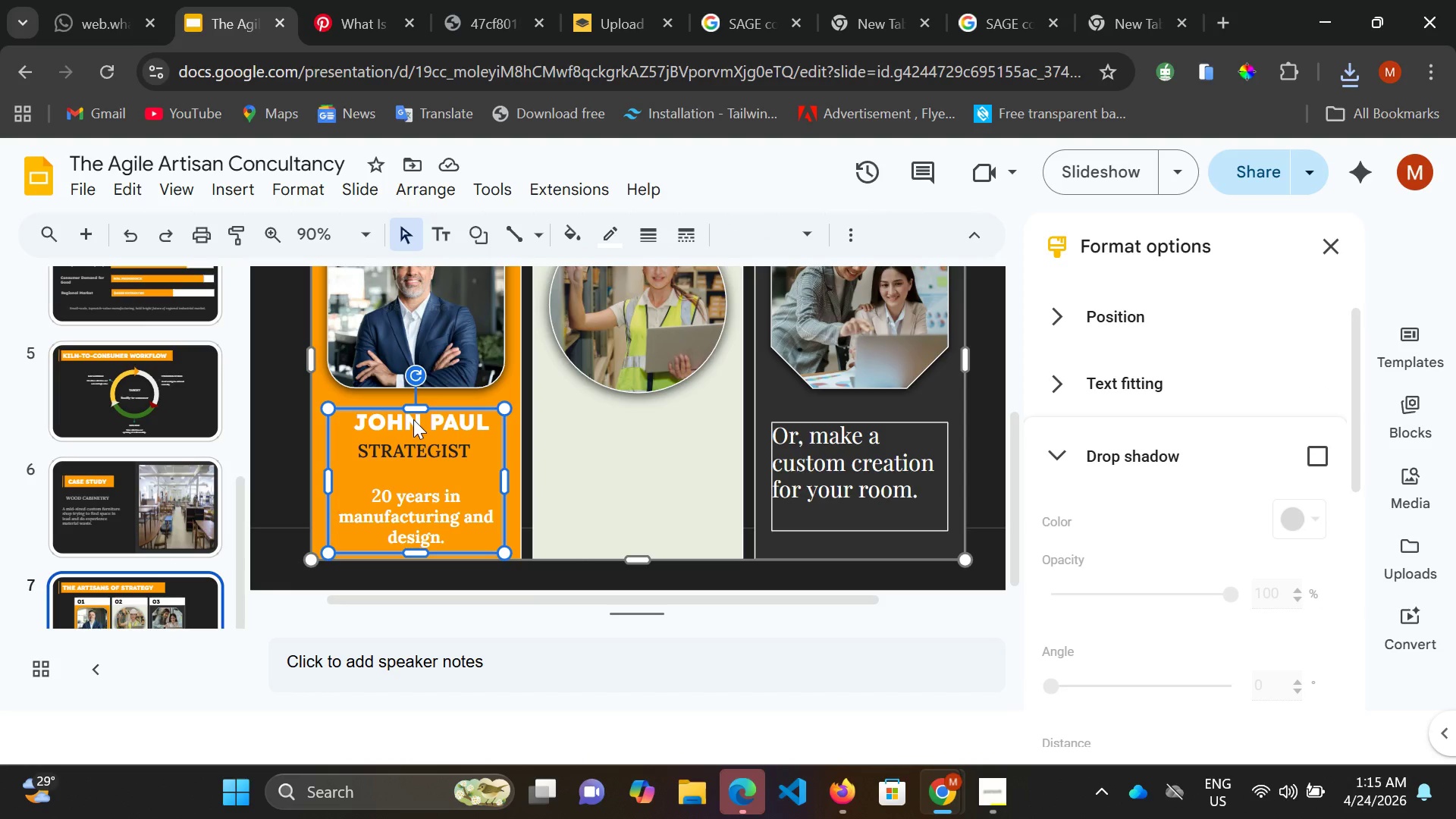 
key(Control+V)
 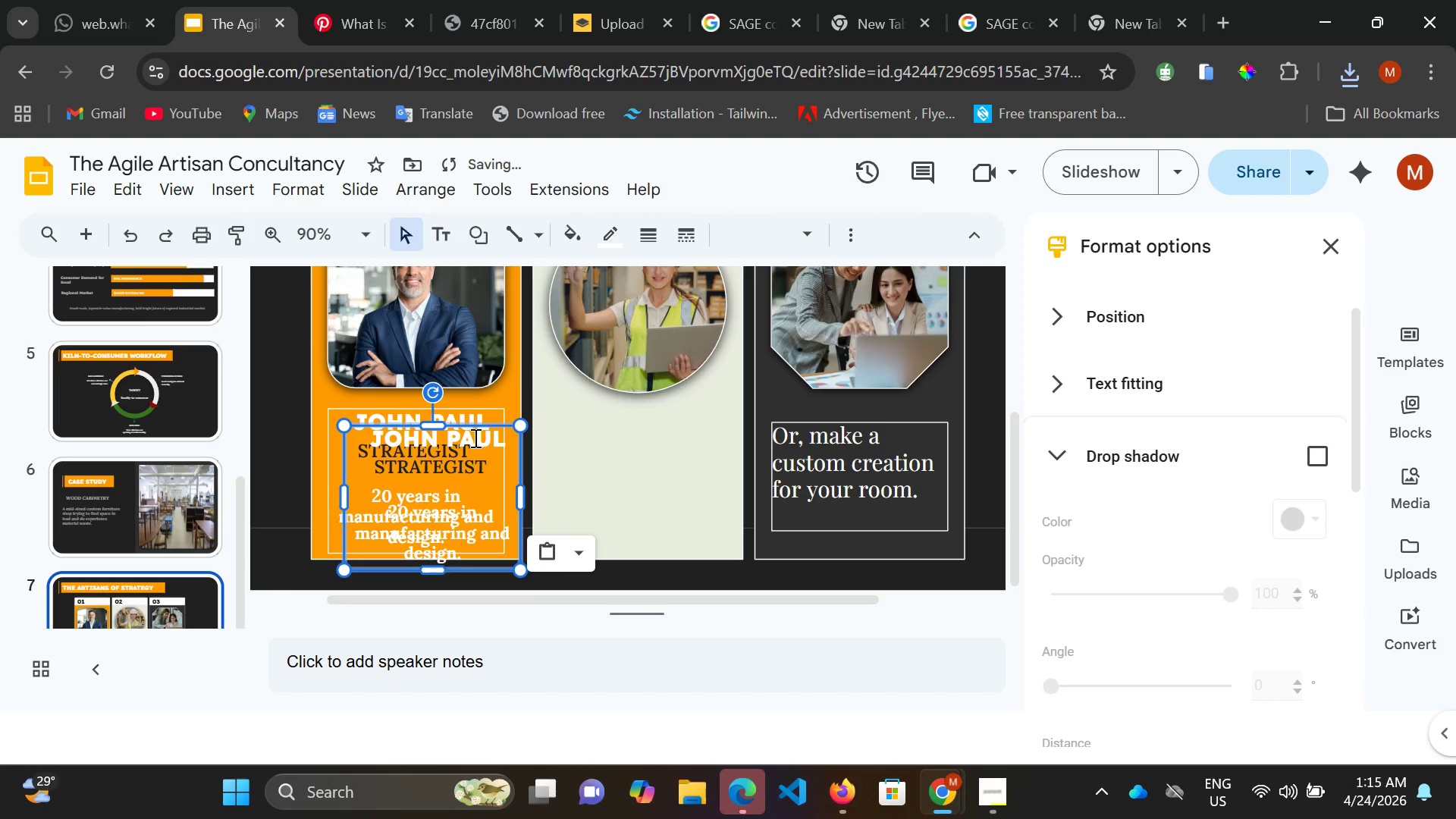 
hold_key(key=ArrowRight, duration=1.5)
 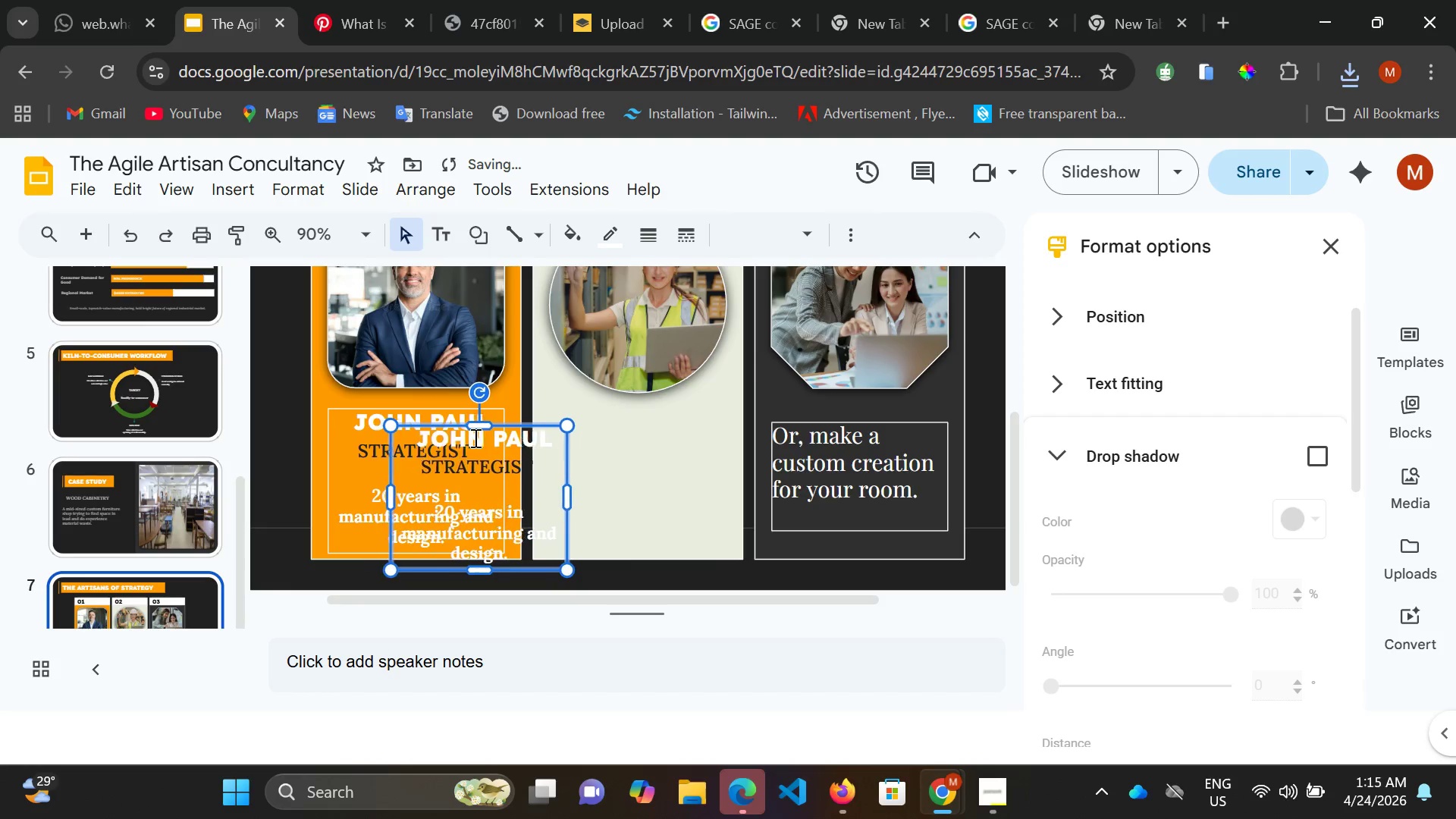 
hold_key(key=ArrowRight, duration=1.53)
 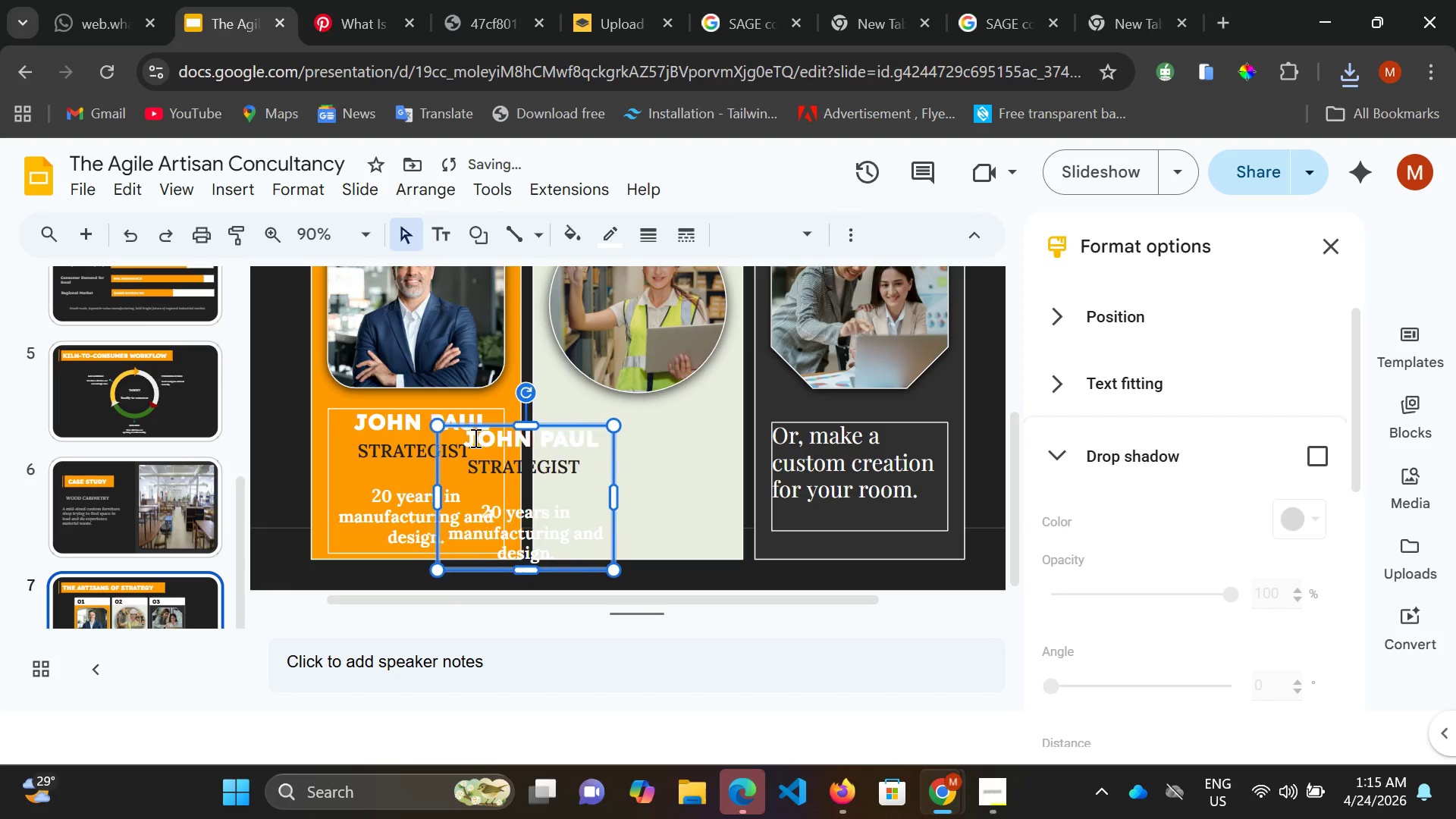 
hold_key(key=ArrowRight, duration=1.52)
 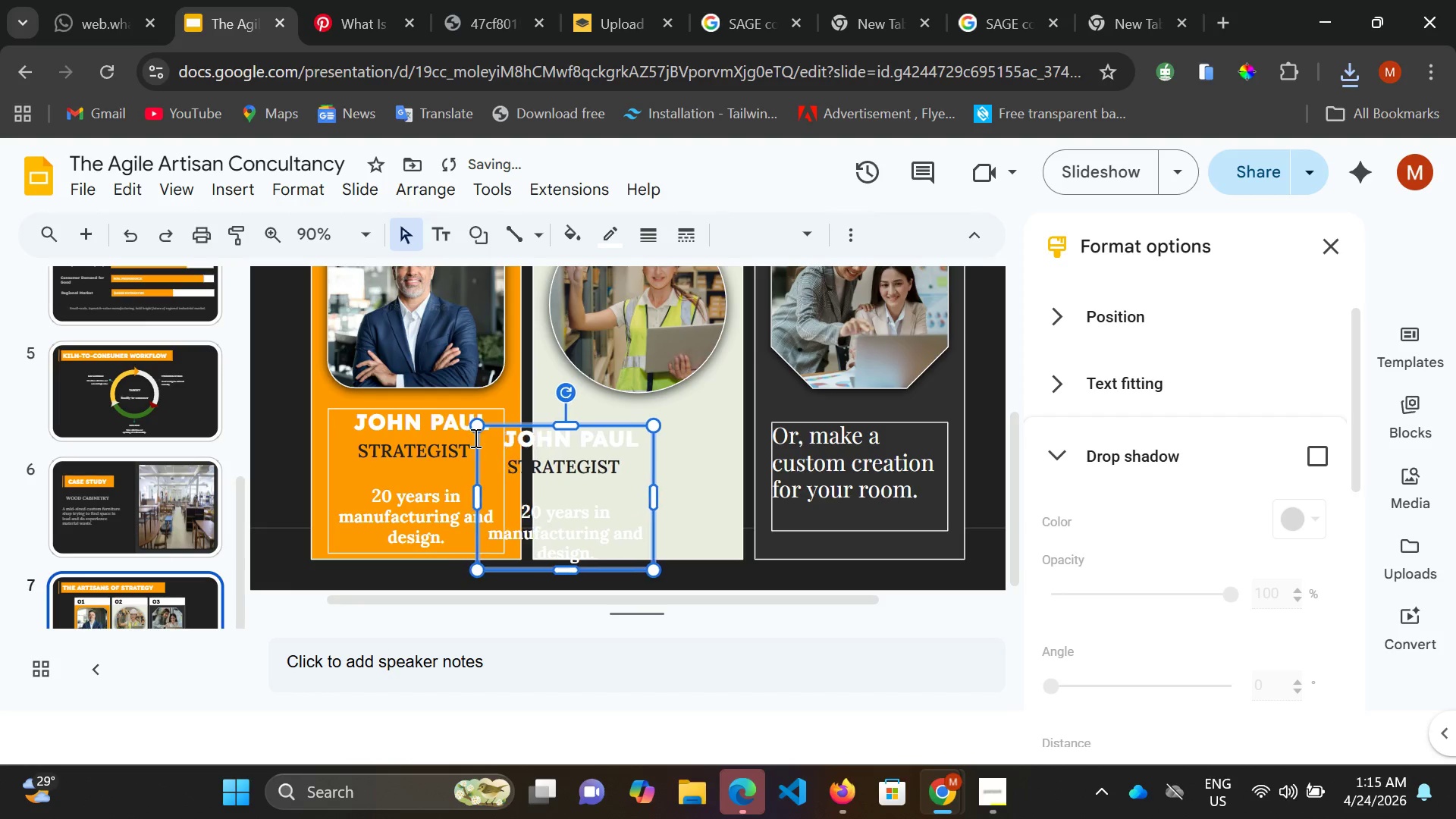 
hold_key(key=ArrowRight, duration=1.09)
 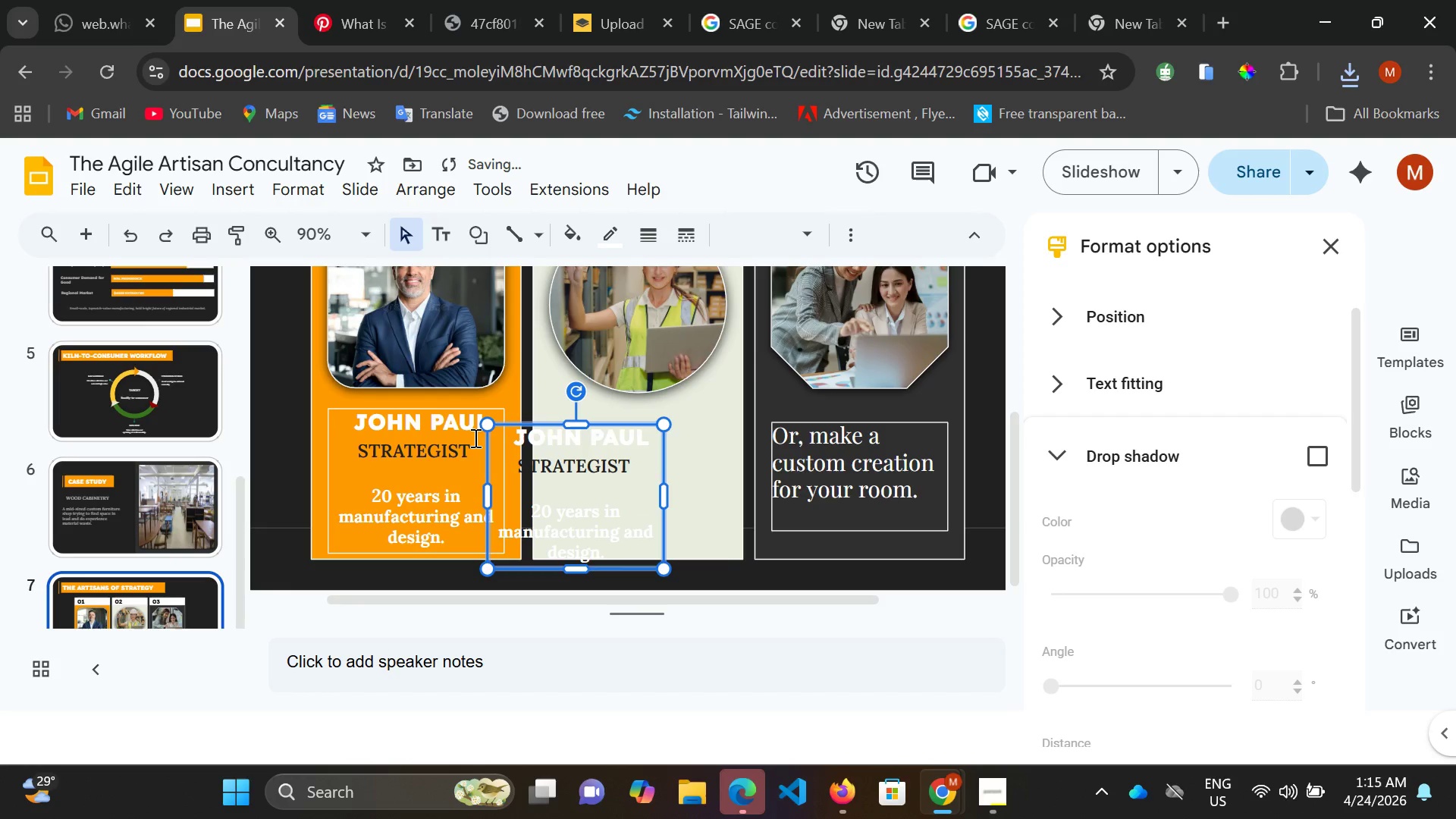 
hold_key(key=ArrowUp, duration=0.86)
 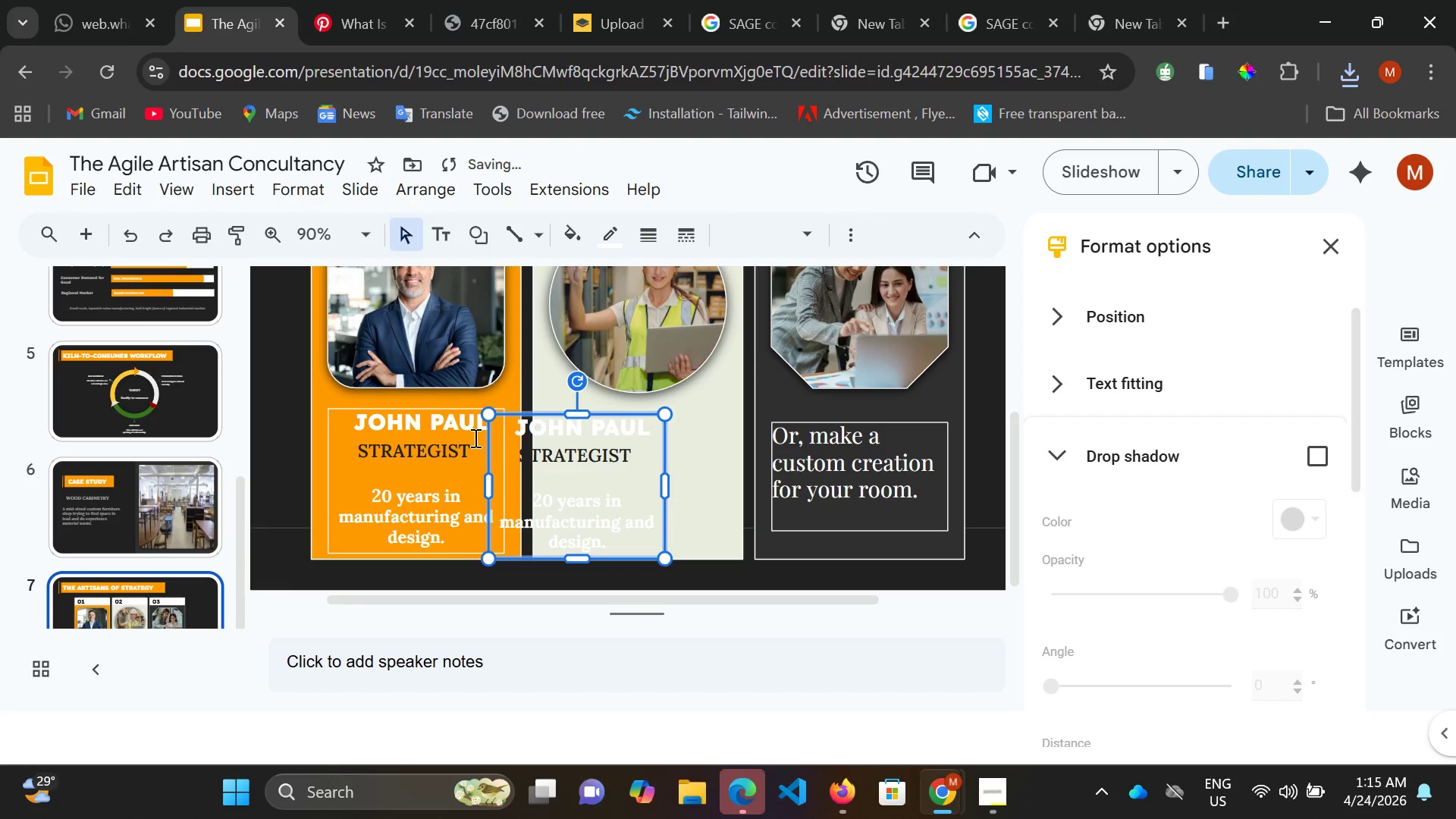 
hold_key(key=ArrowRight, duration=1.53)
 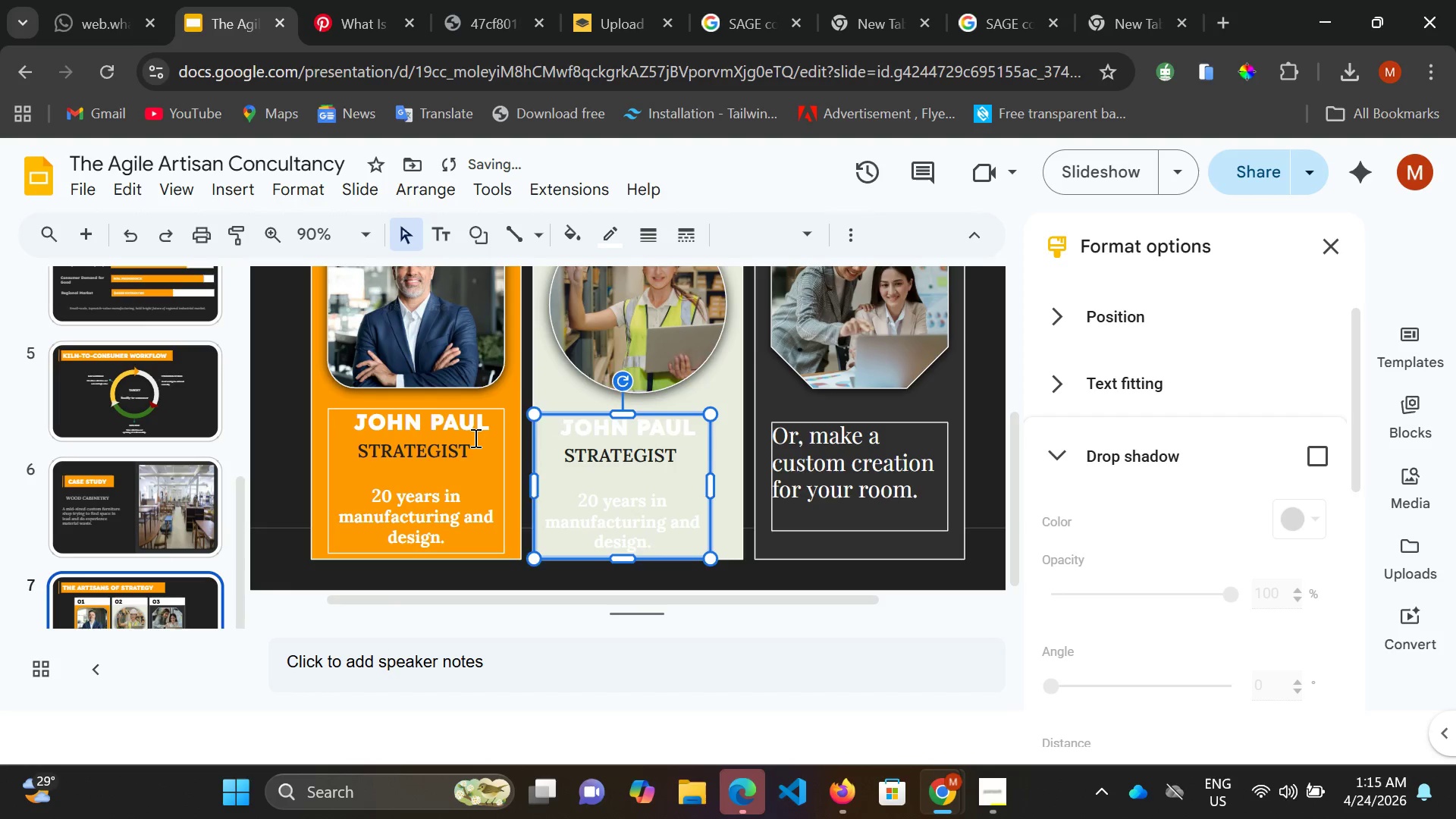 
hold_key(key=ArrowRight, duration=0.84)
 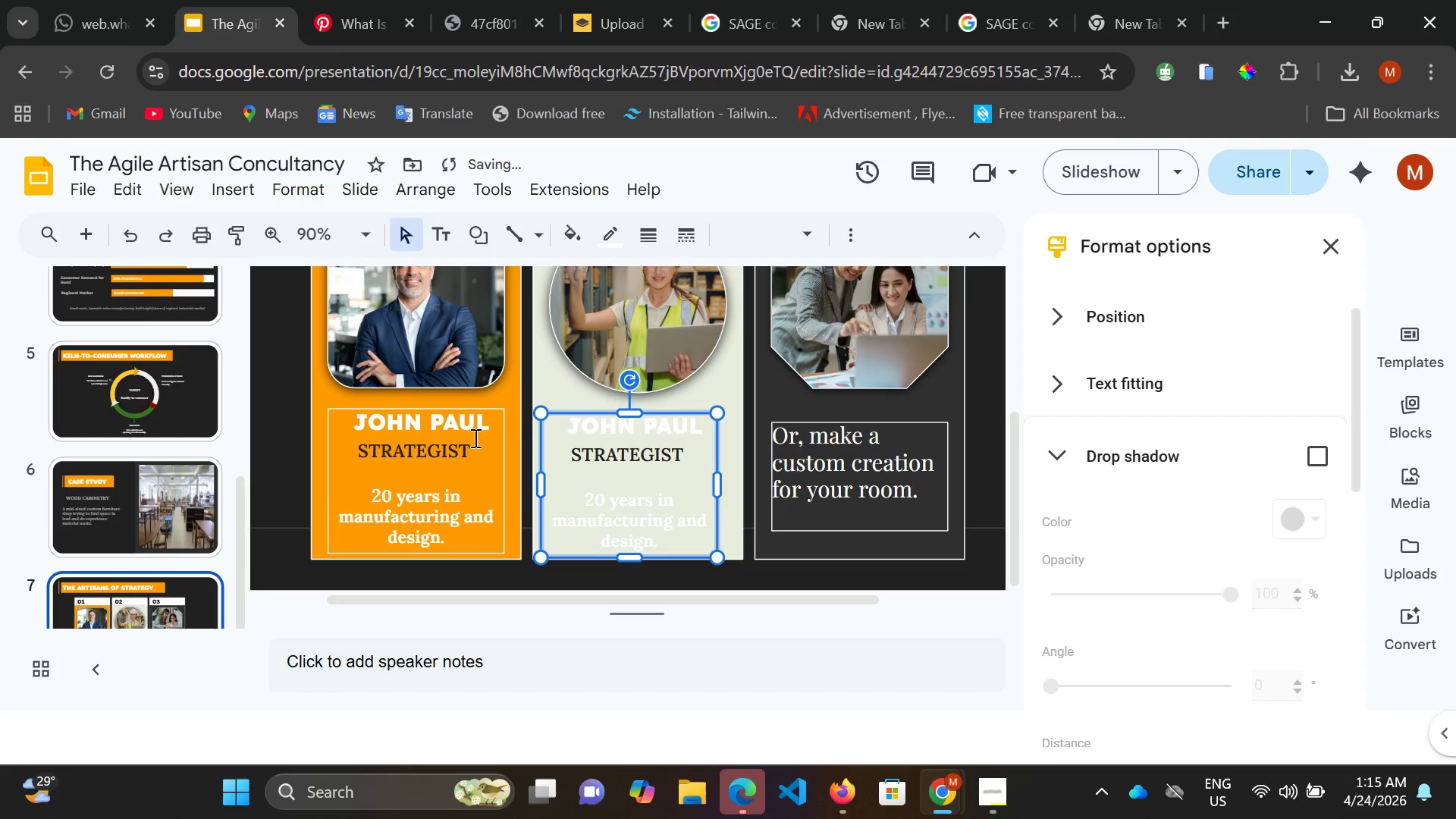 
hold_key(key=ArrowUp, duration=0.8)
 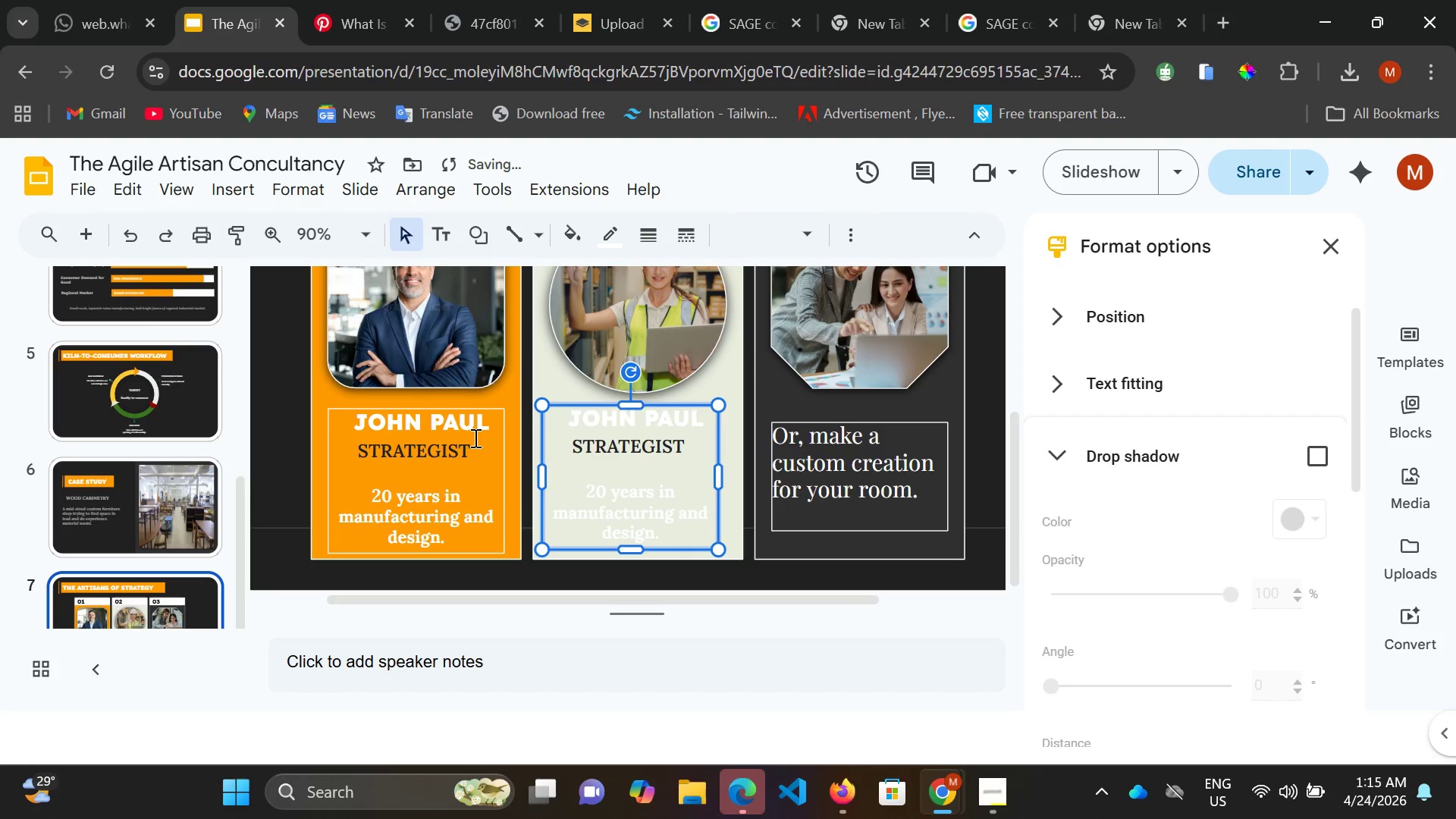 
key(ArrowRight)
 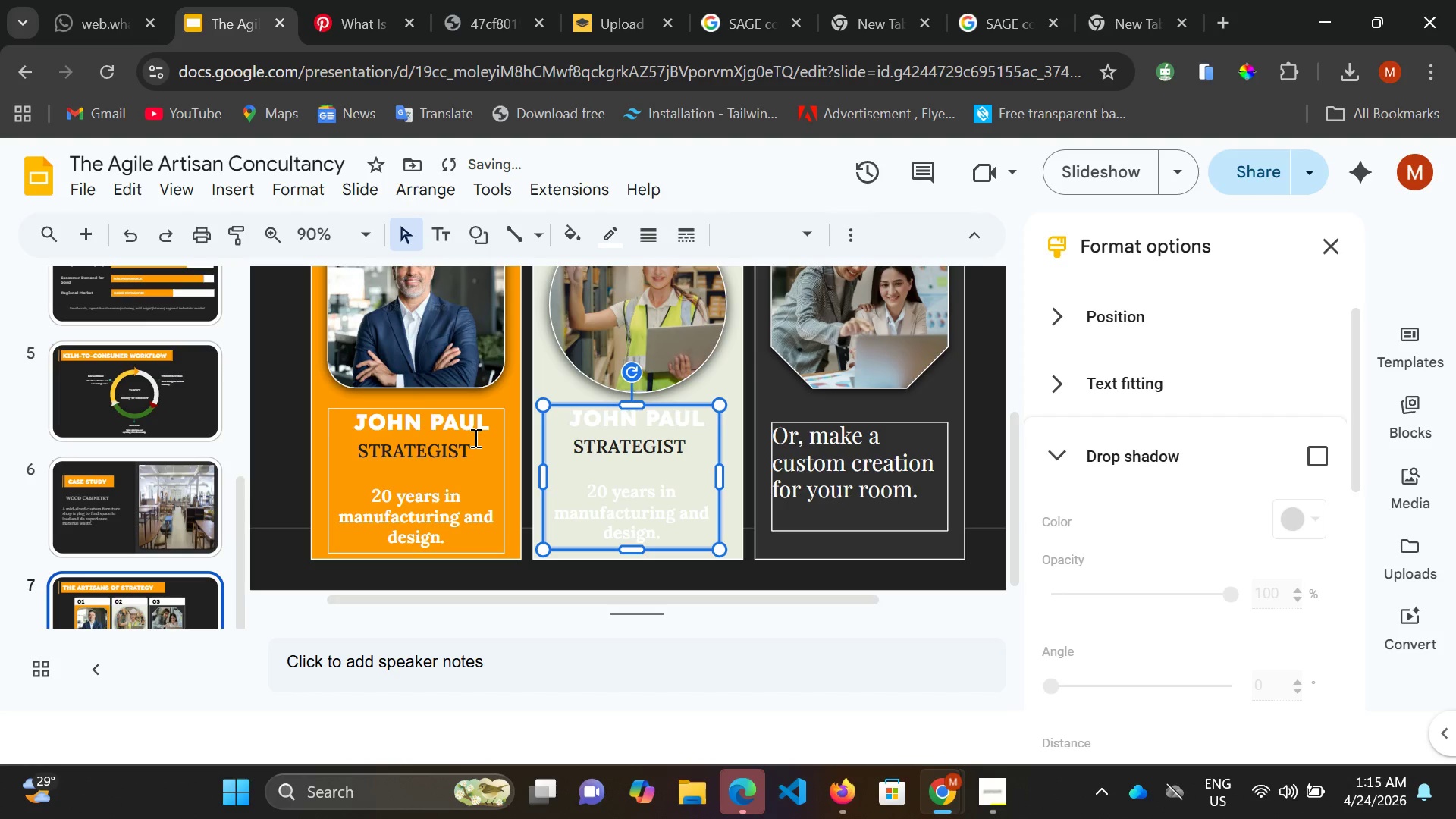 
key(ArrowRight)
 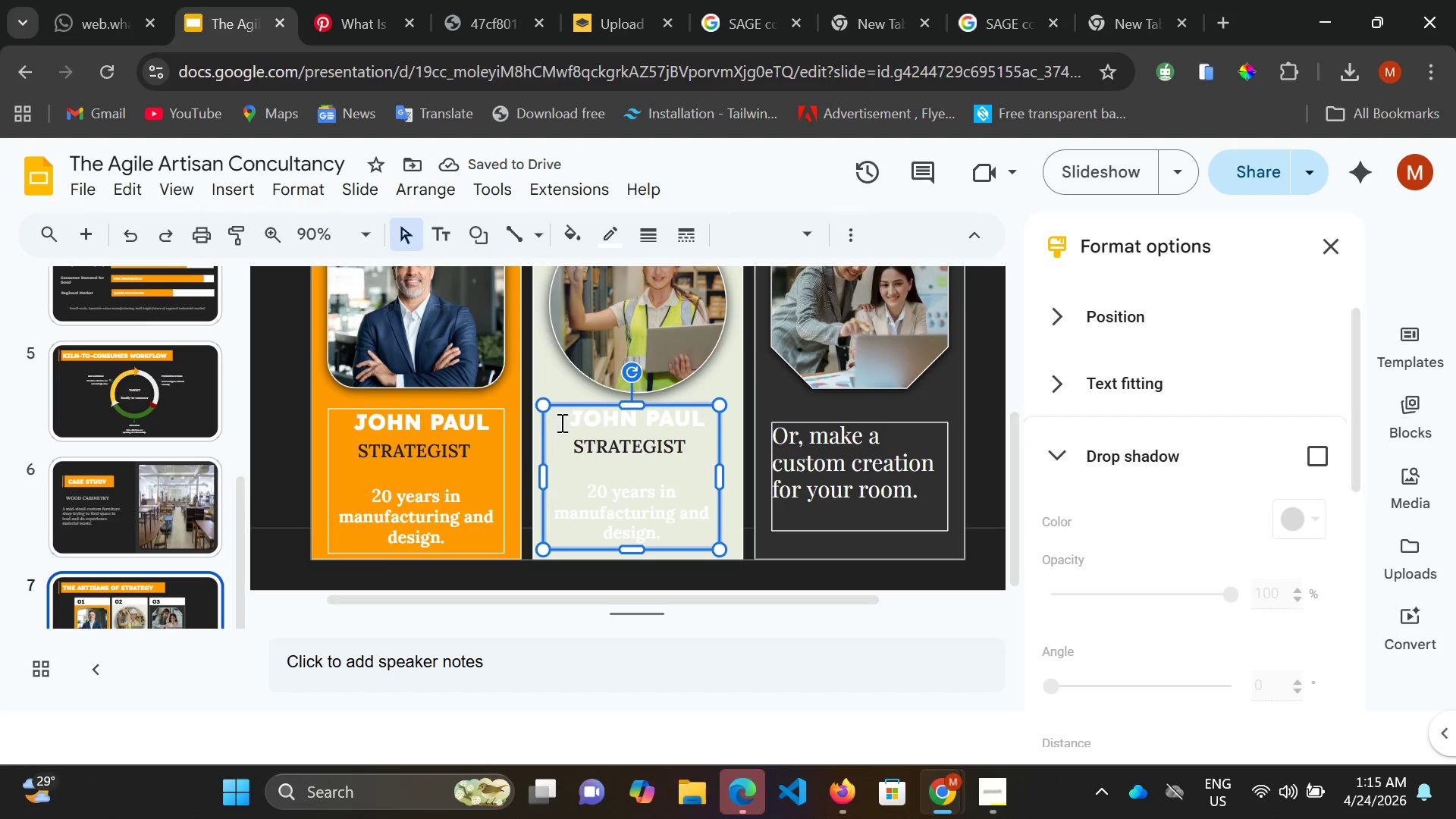 
left_click([575, 417])